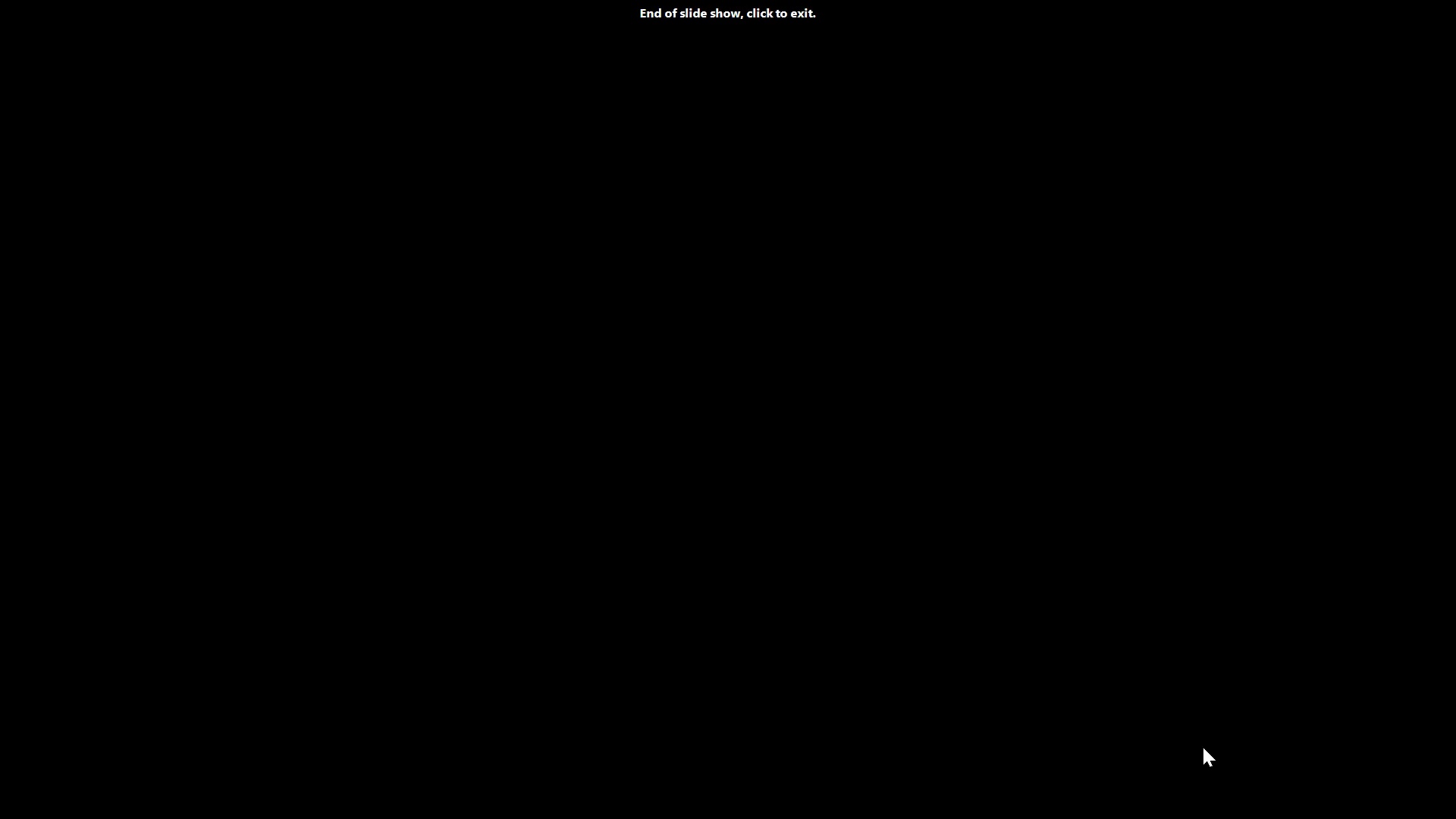 
key(ArrowDown)
 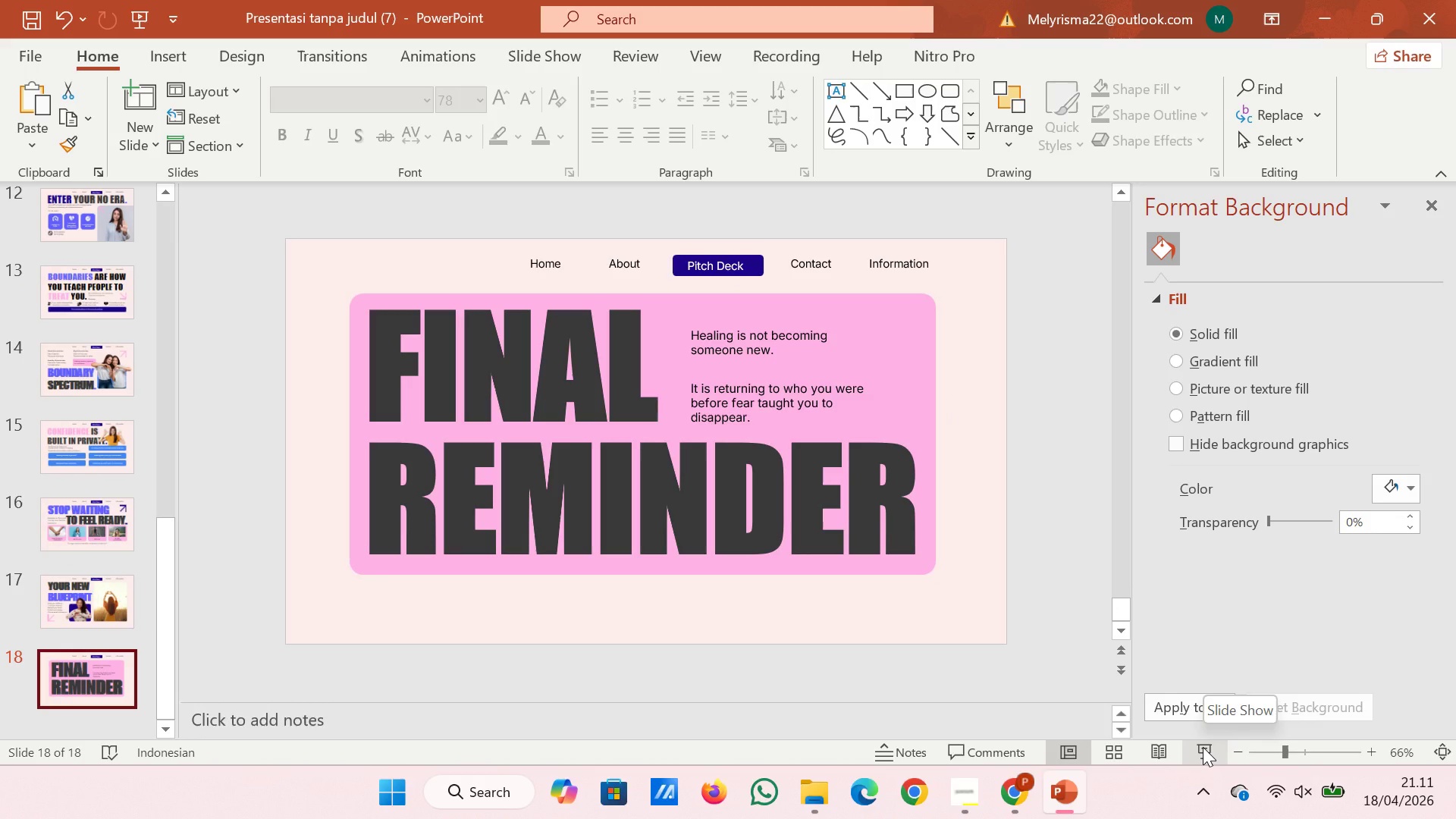 
wait(9.59)
 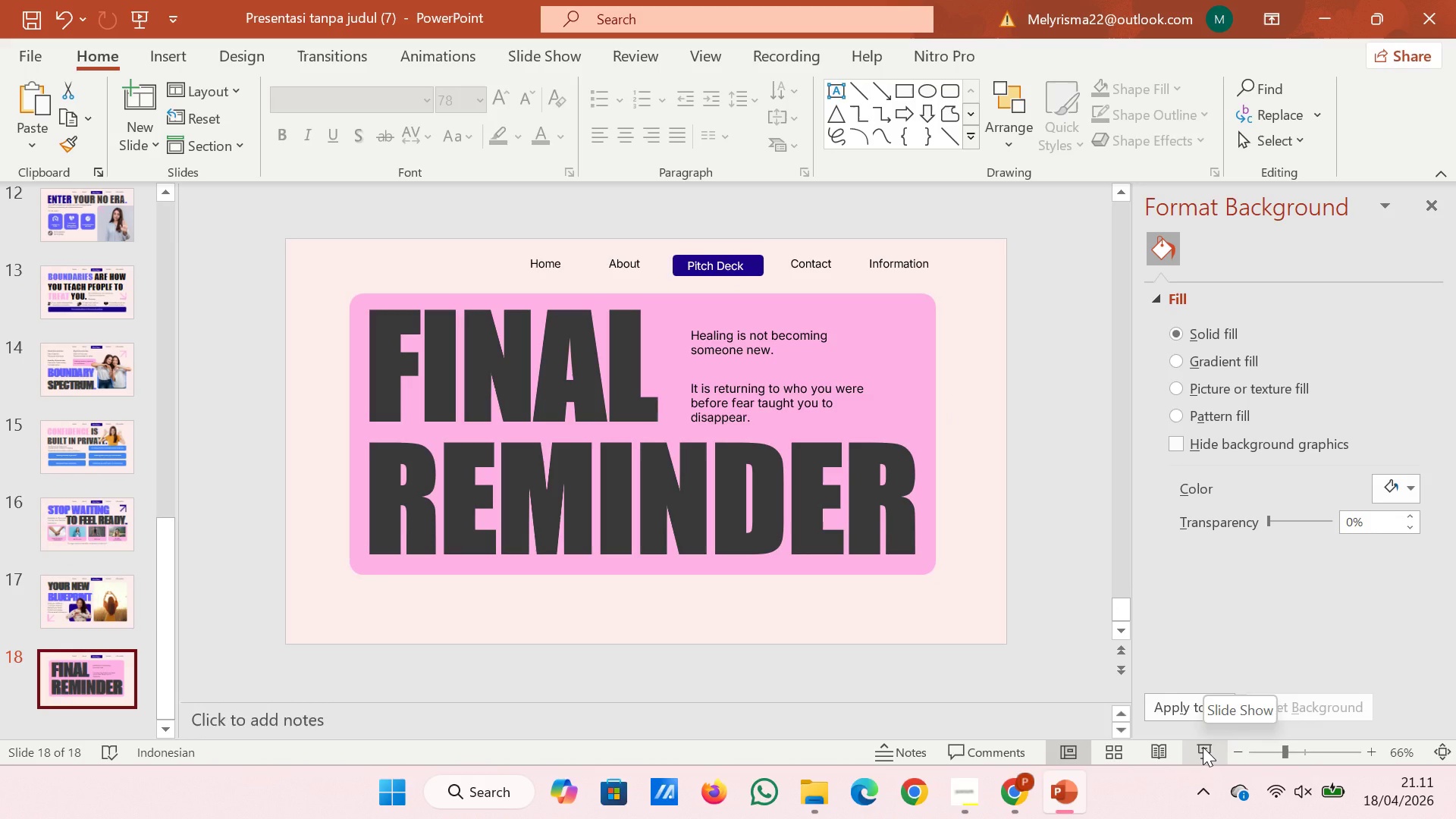 
double_click([968, 795])
 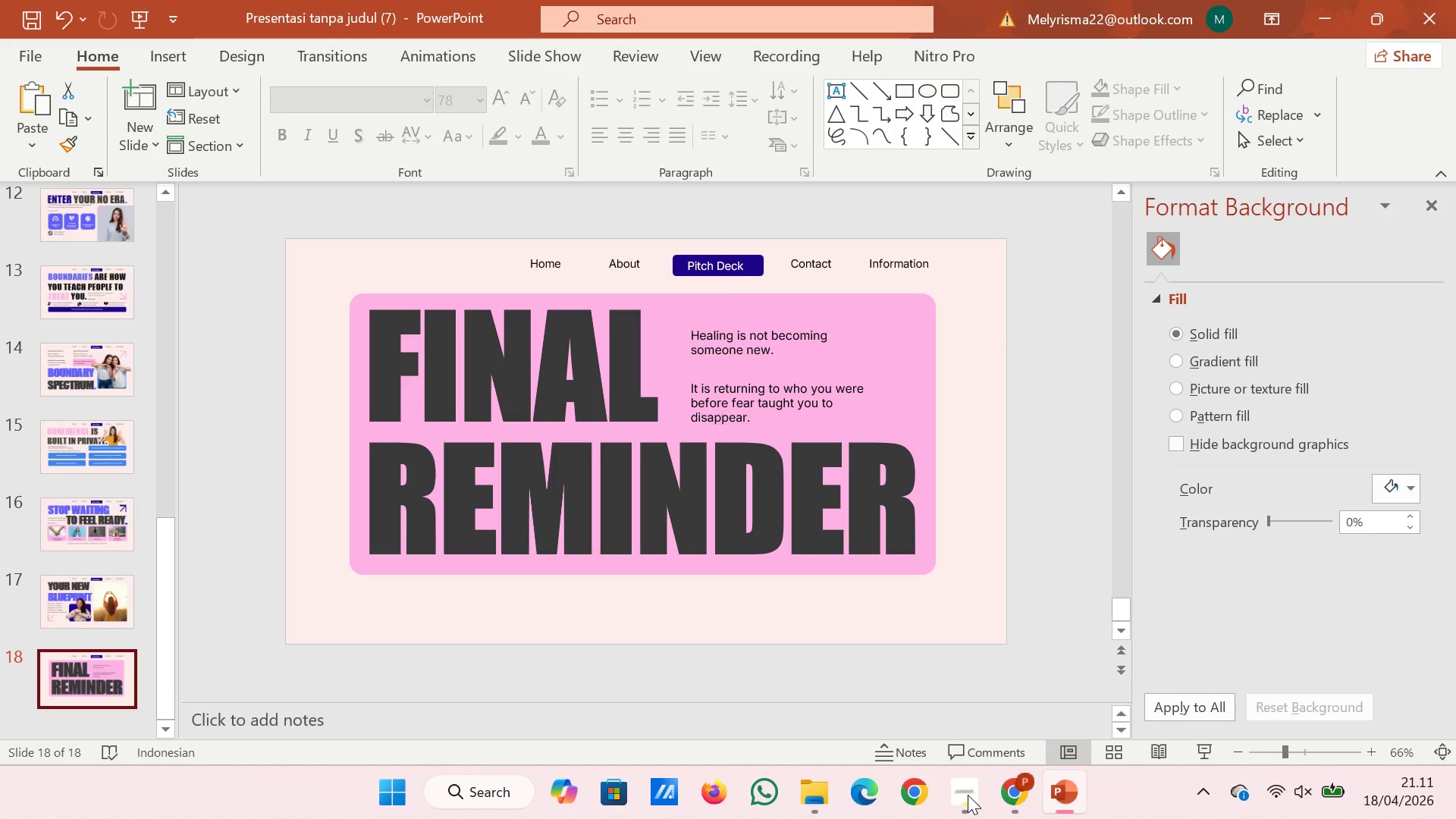 
left_click([968, 795])